 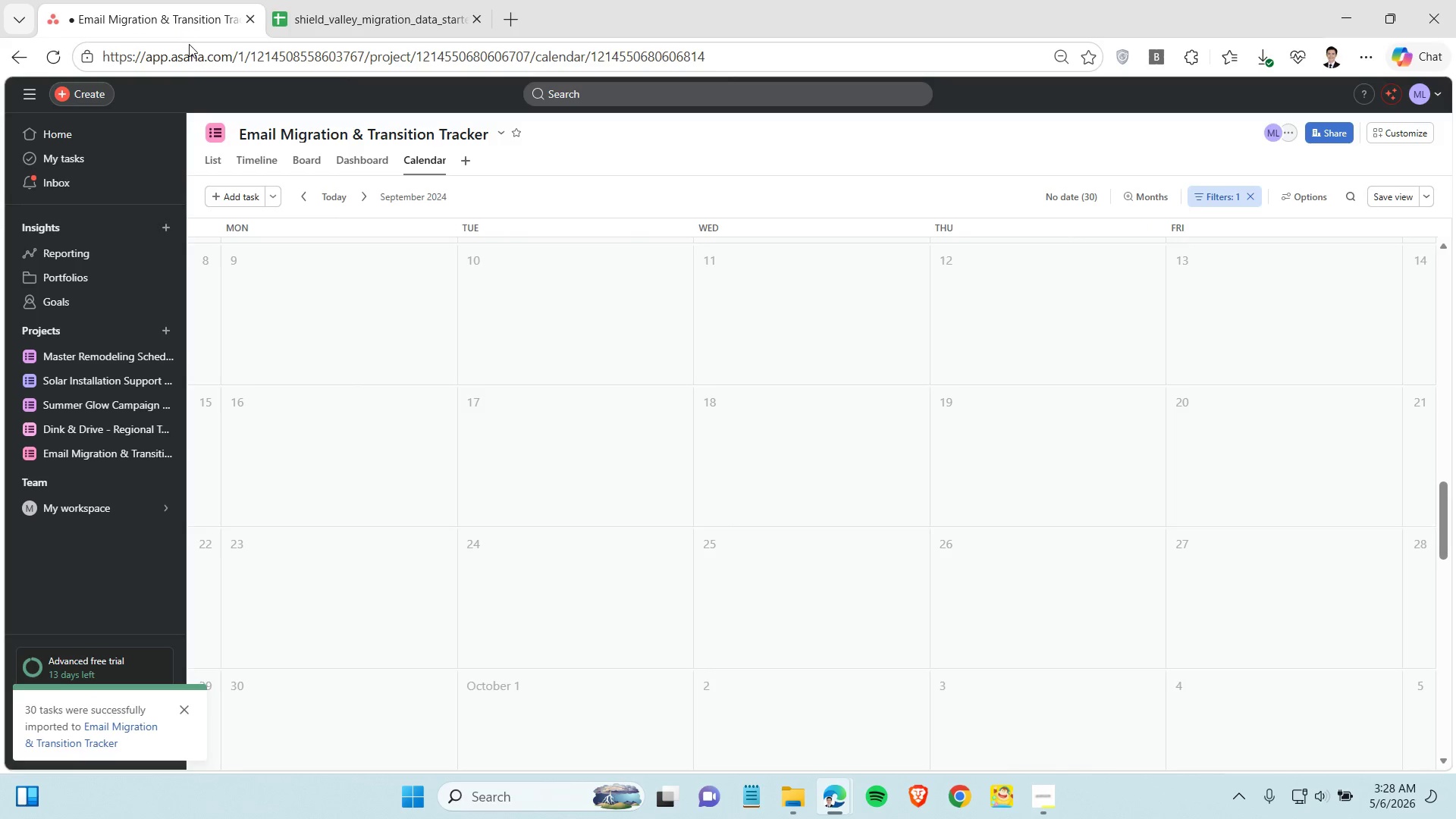 
left_click([306, 159])
 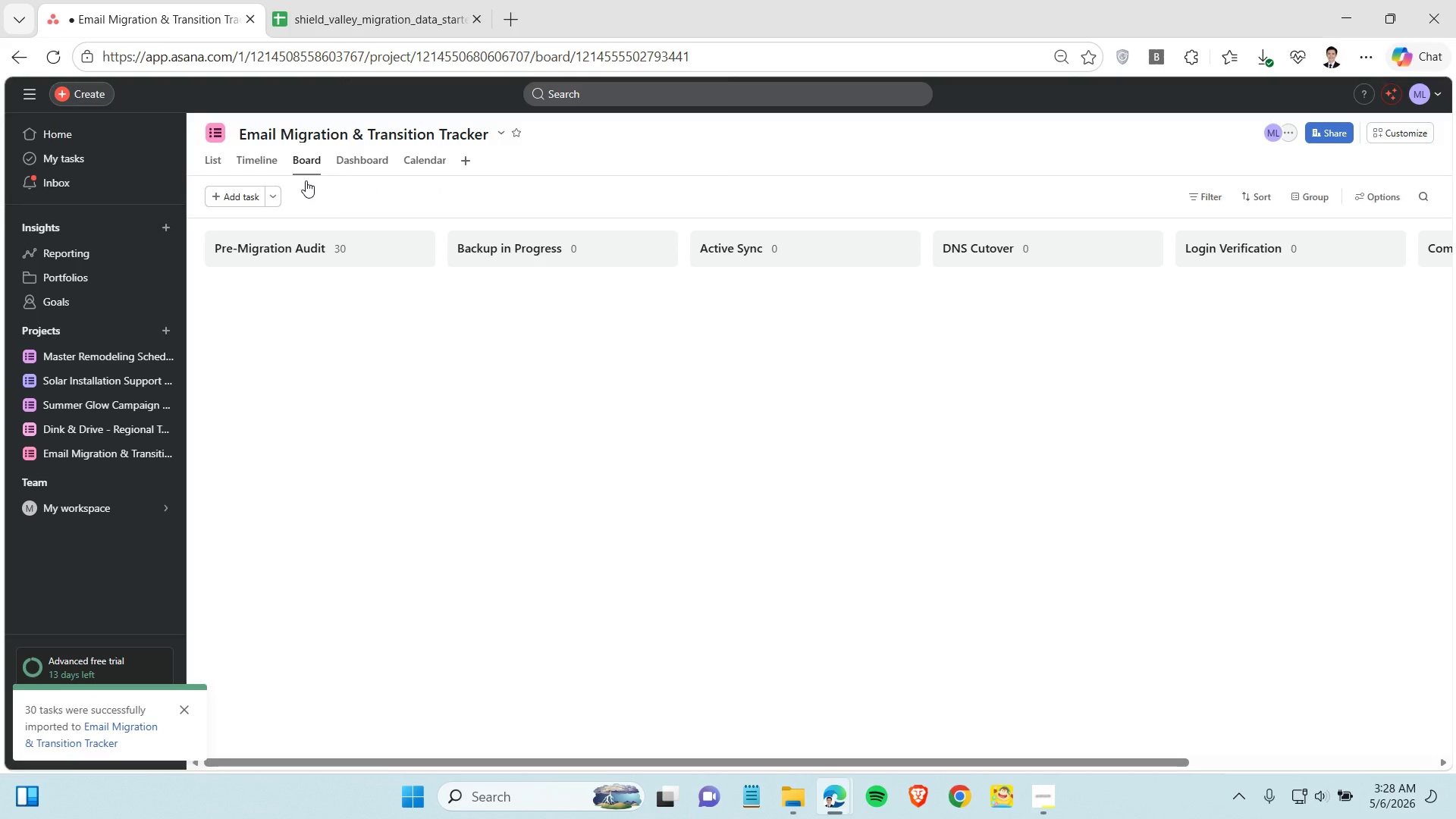 
left_click_drag(start_coordinate=[333, 299], to_coordinate=[325, 290])
 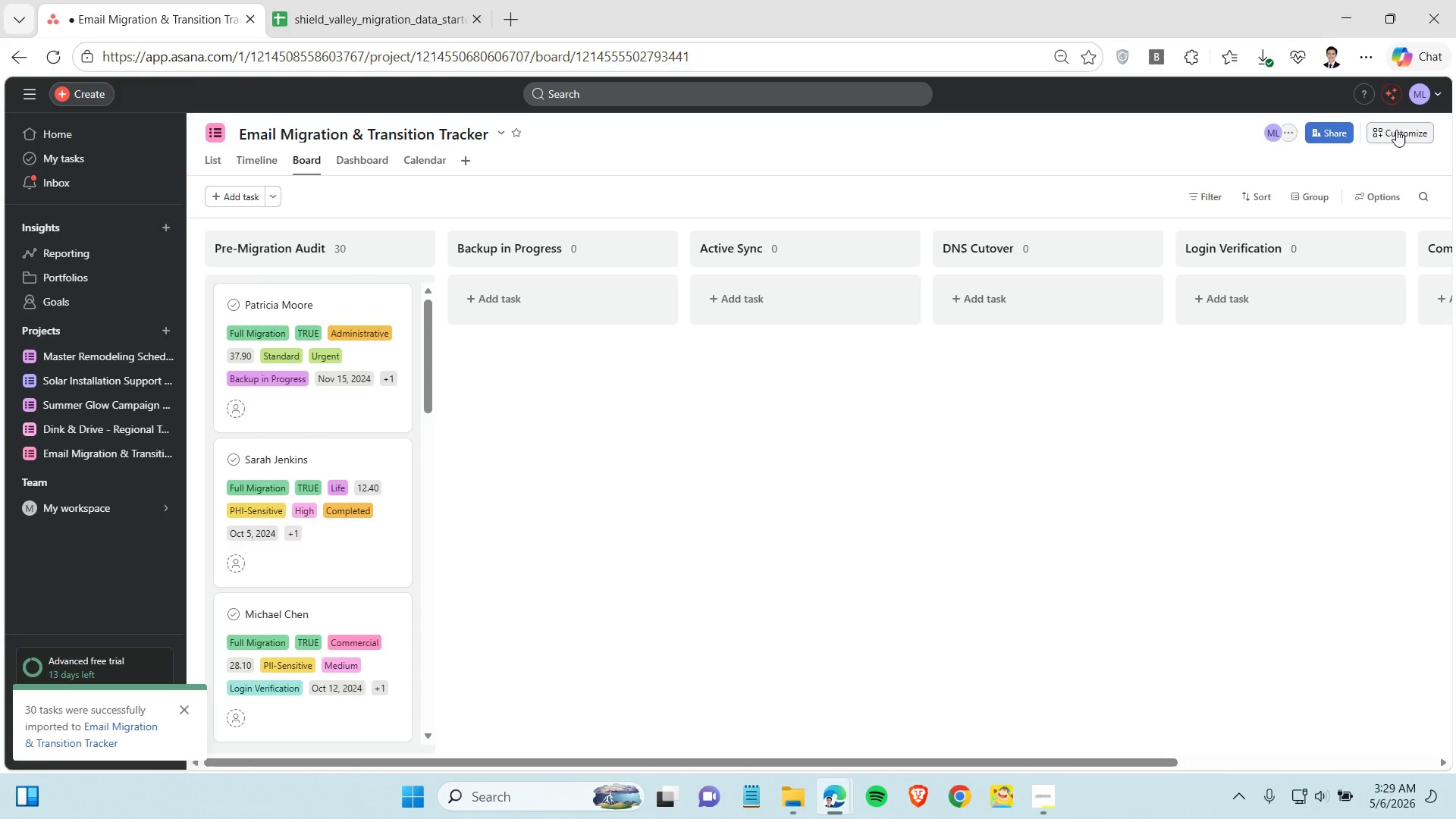 
left_click([1396, 130])
 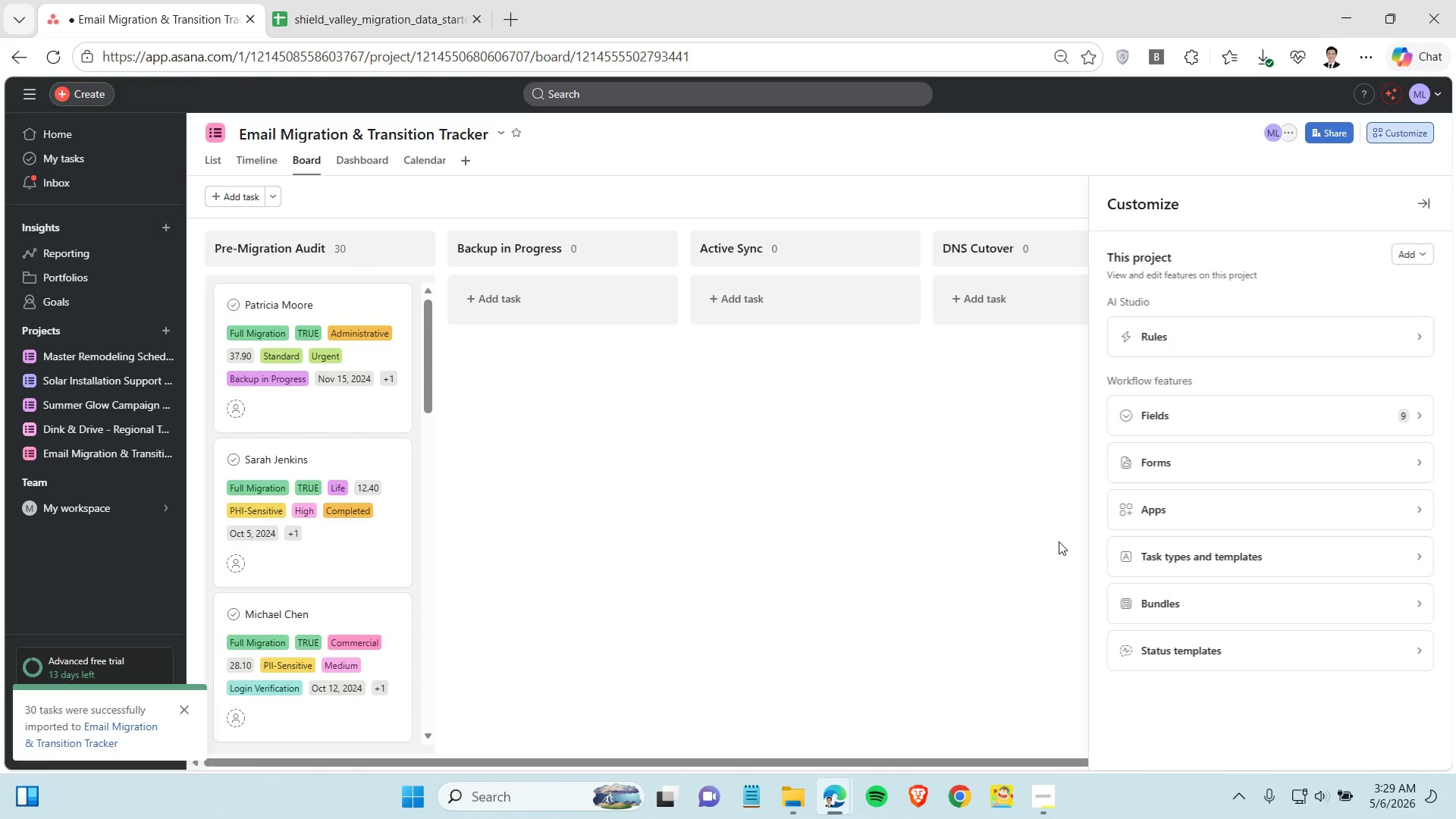 
left_click([1040, 802])